 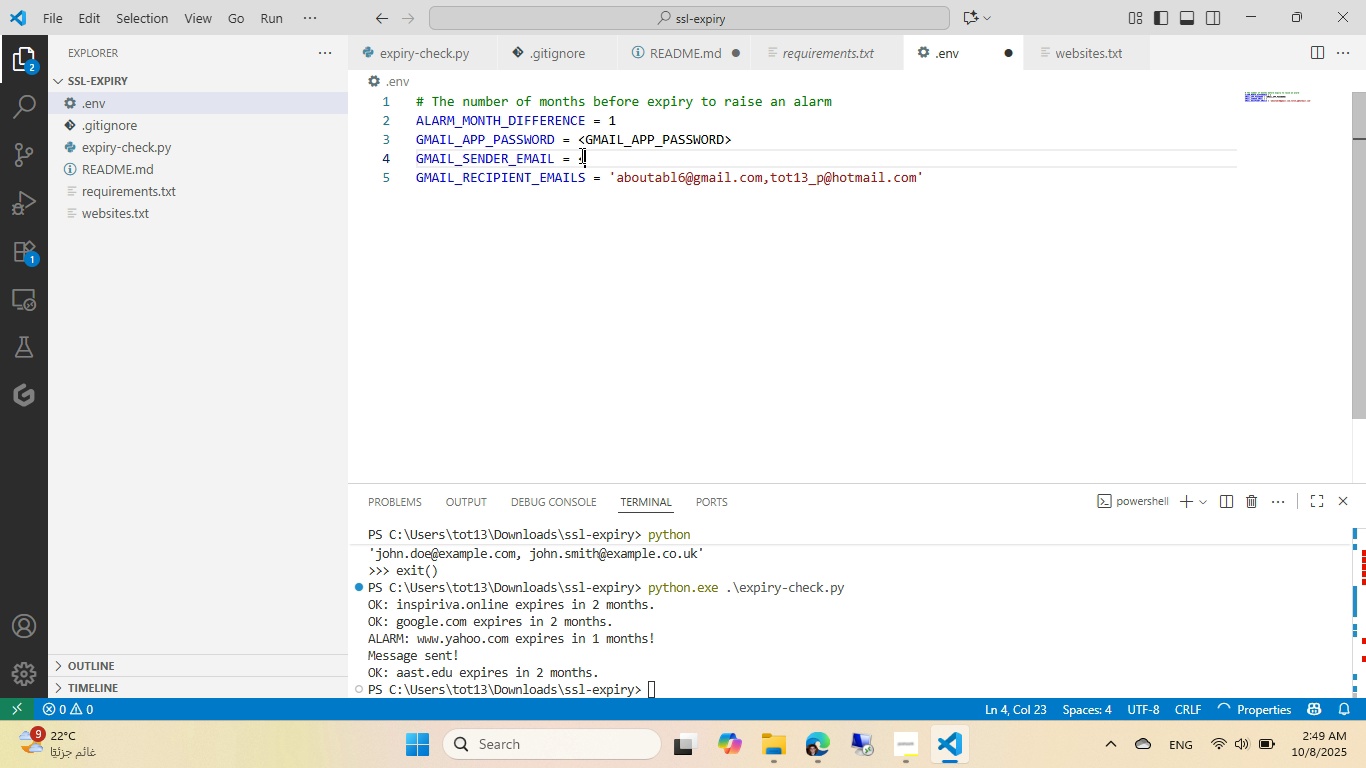 
key(Shift+ShiftRight)
 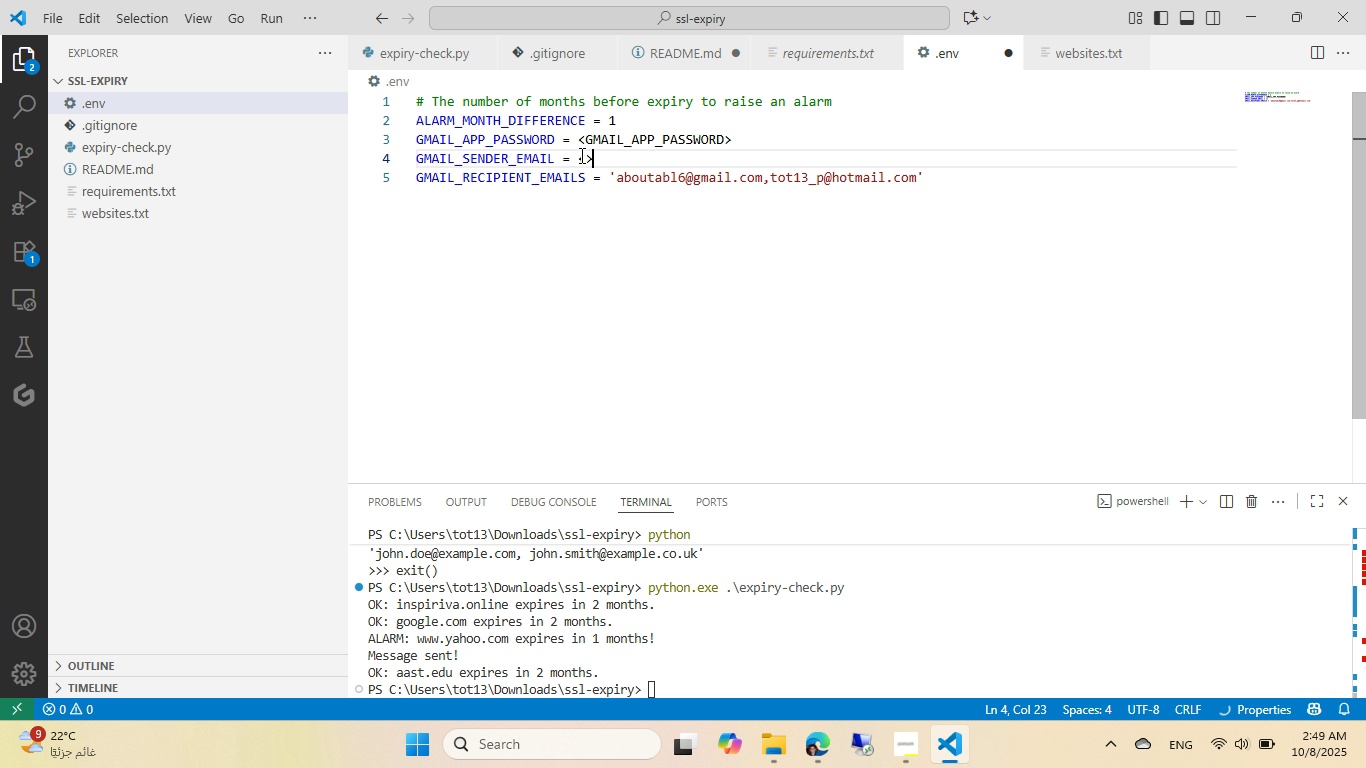 
key(Shift+Period)
 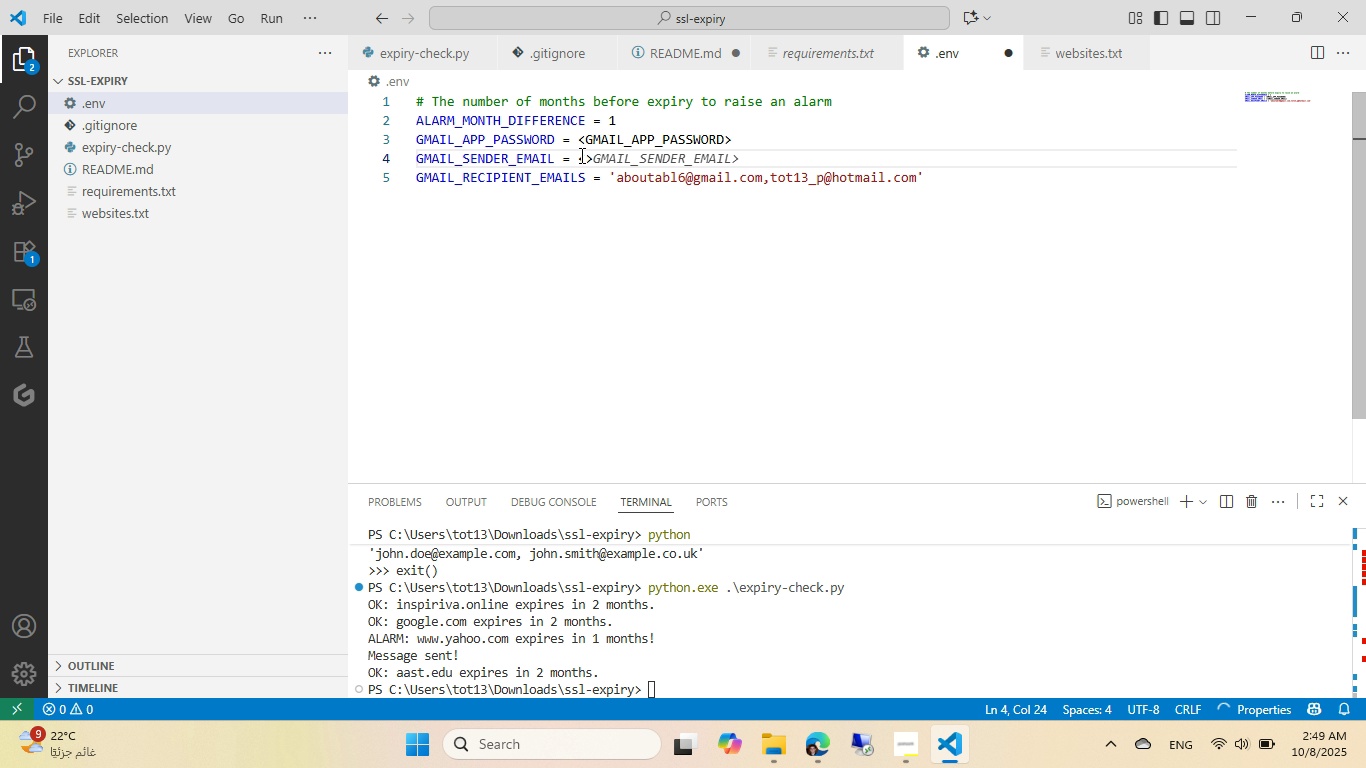 
key(Shift+ArrowLeft)
 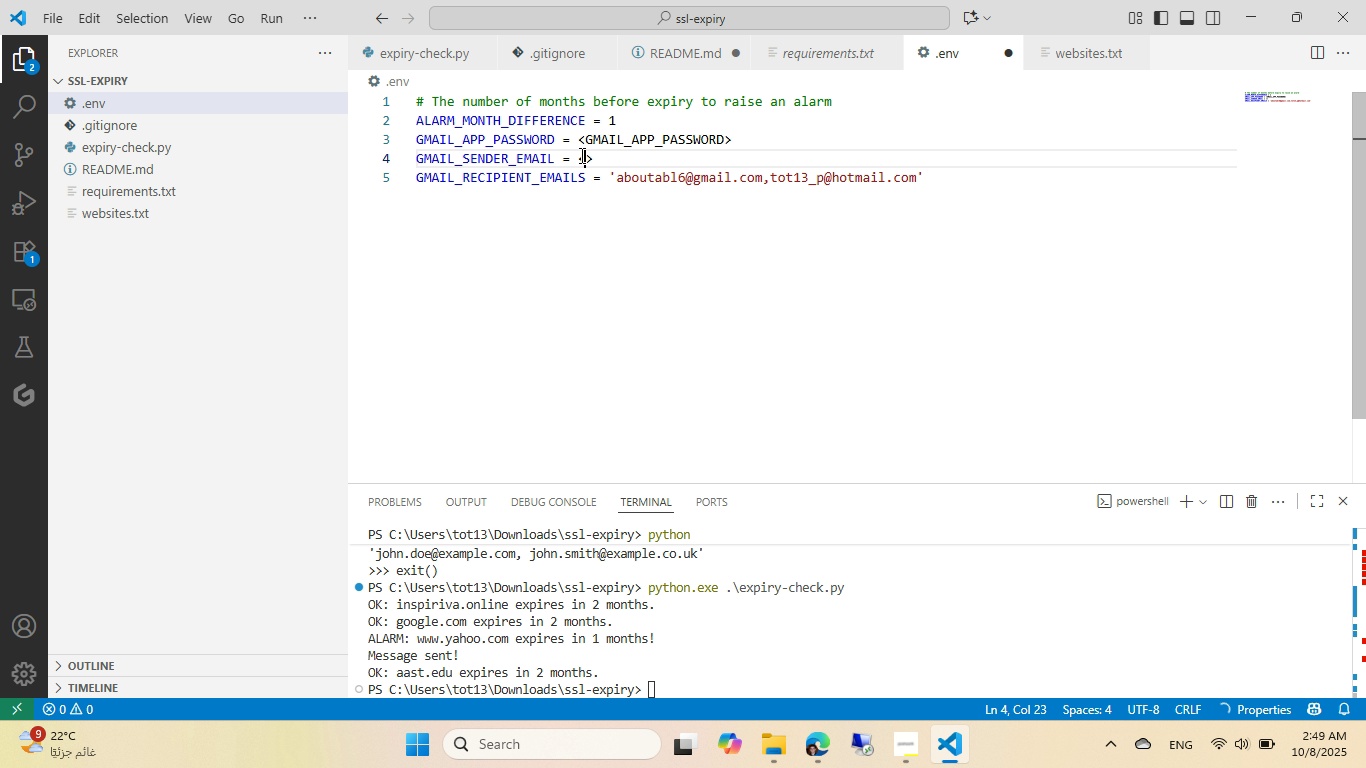 
key(Tab)
 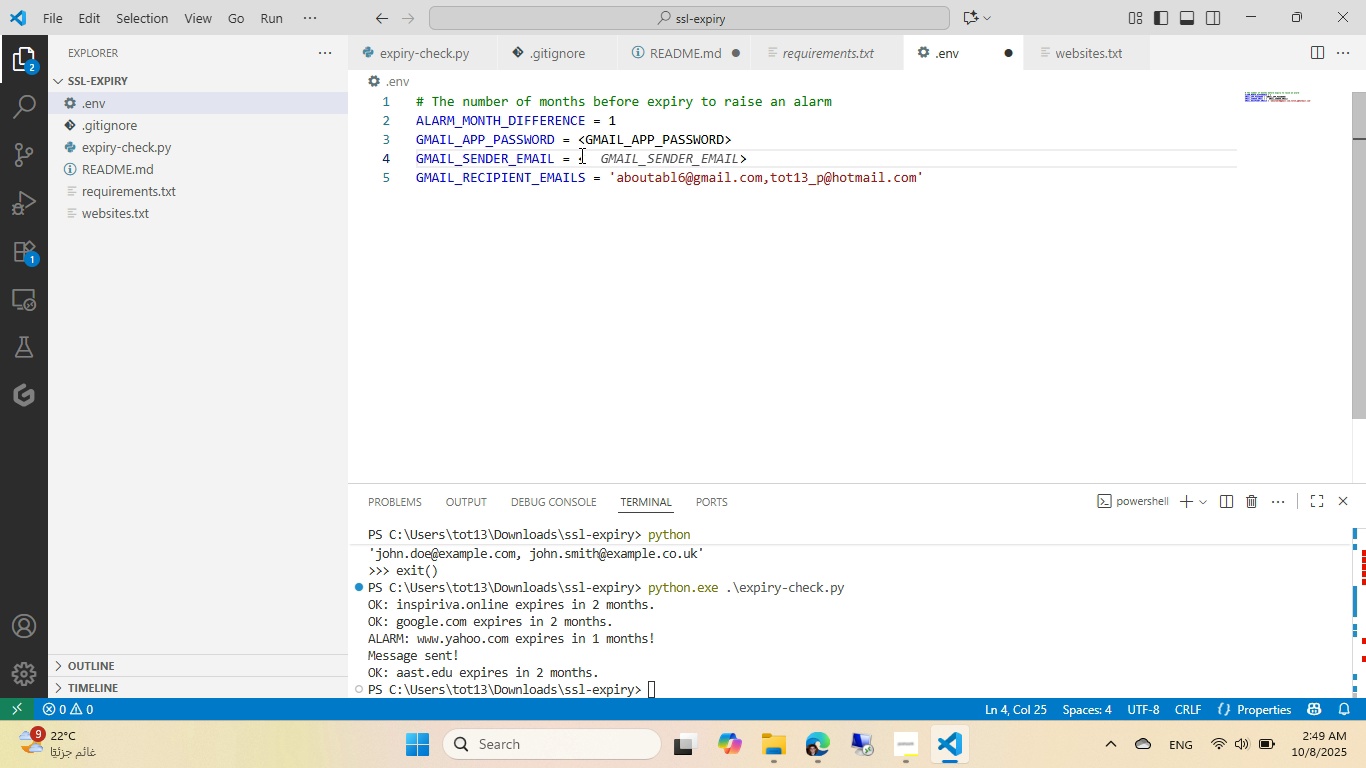 
key(Equal)
 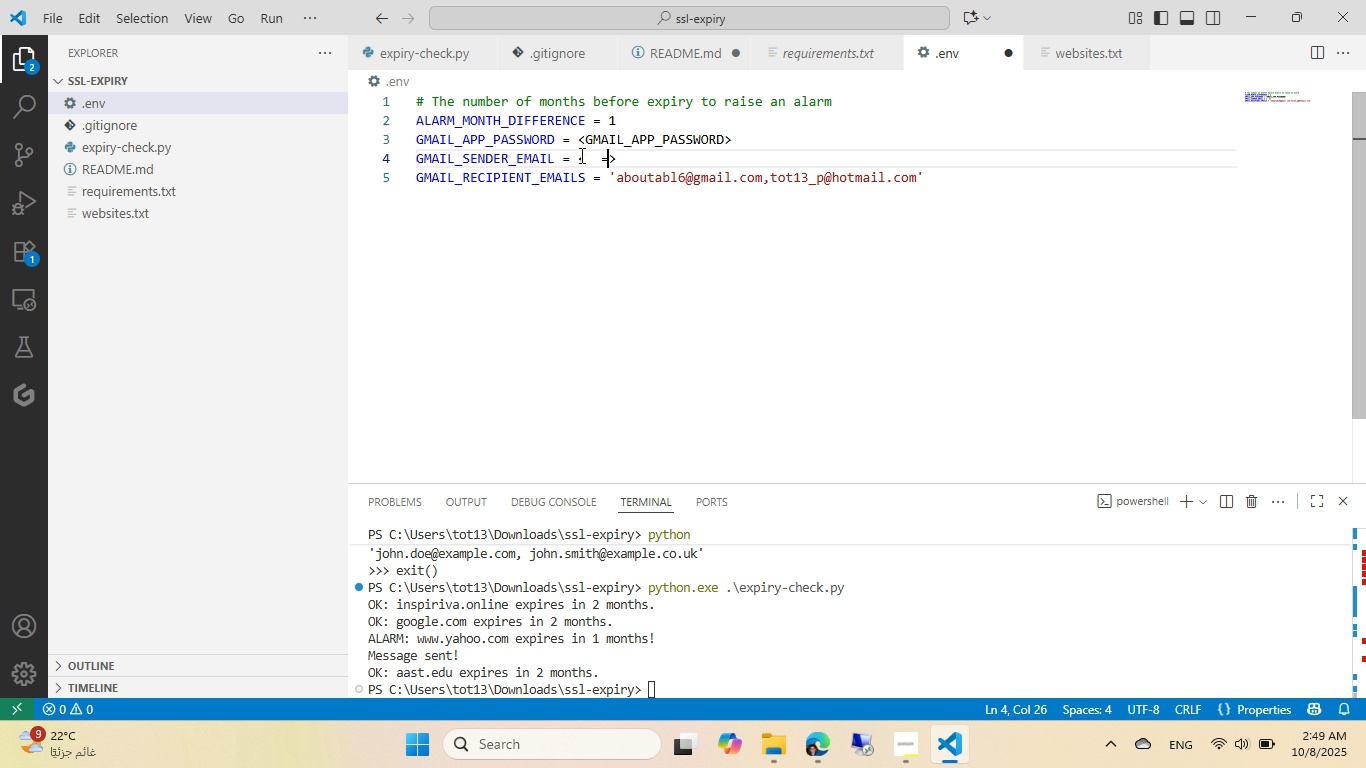 
key(Backspace)
 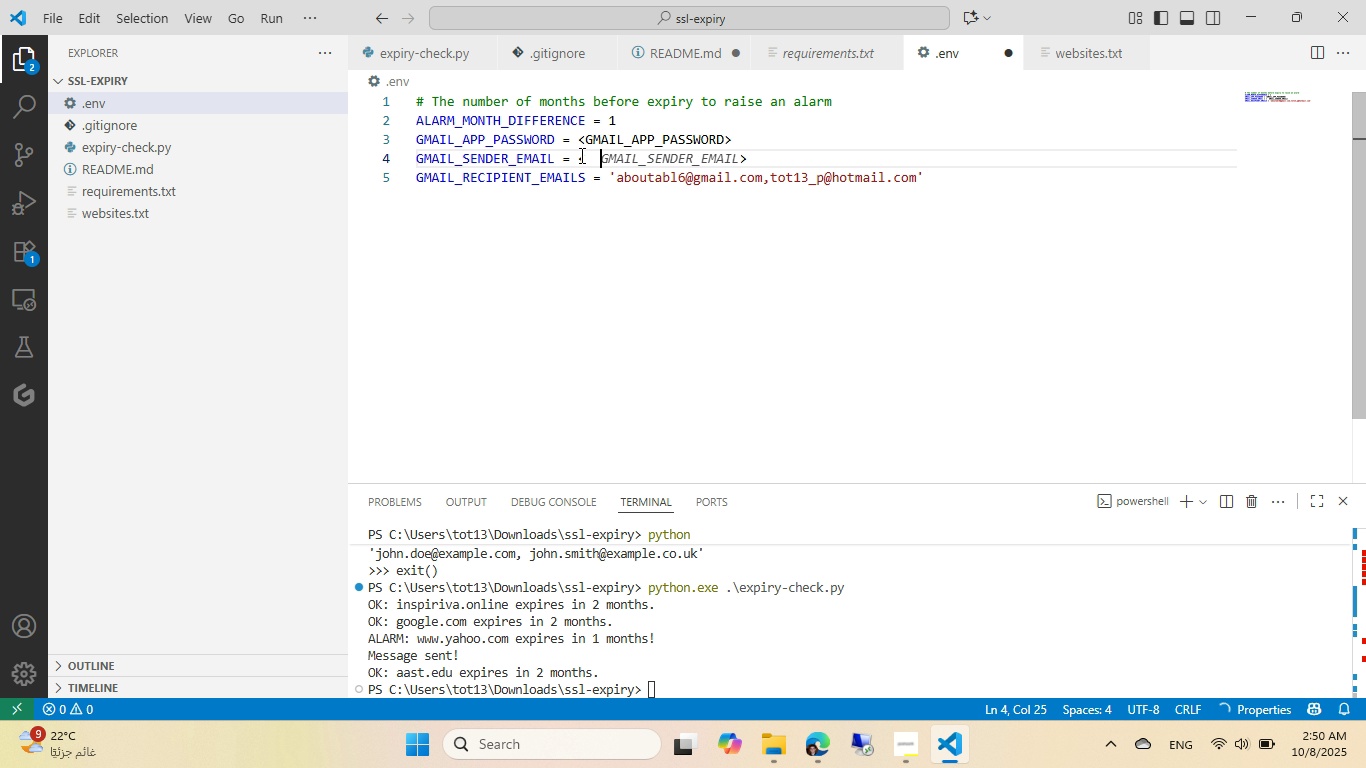 
key(Backspace)
 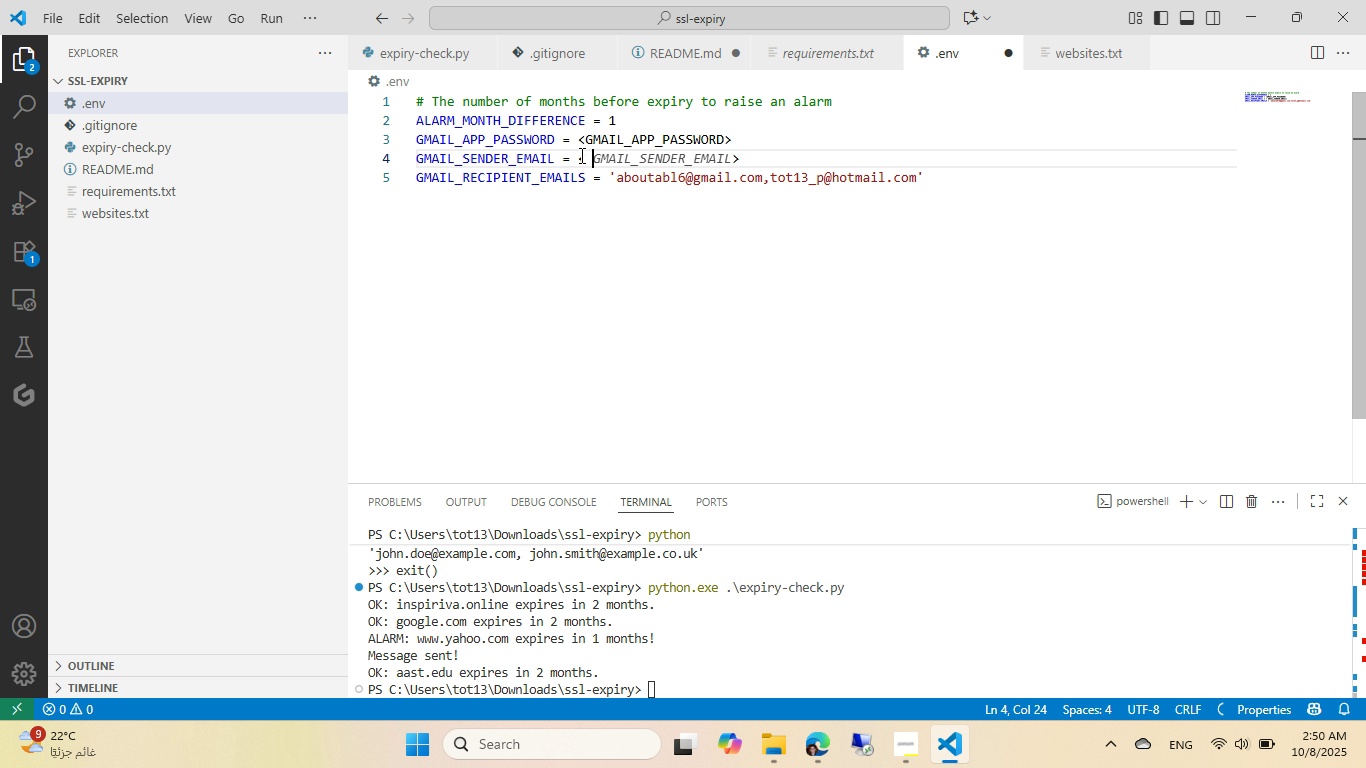 
key(Backspace)
 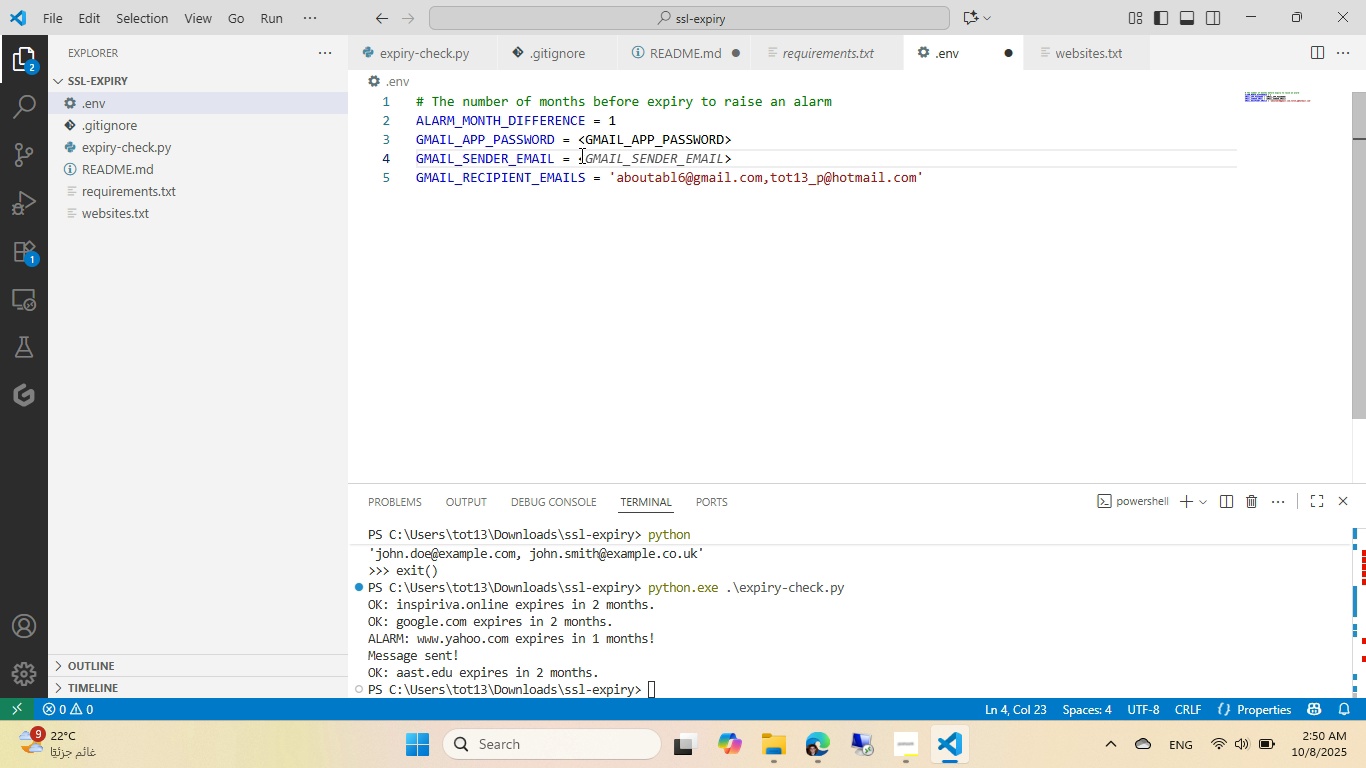 
key(Tab)
 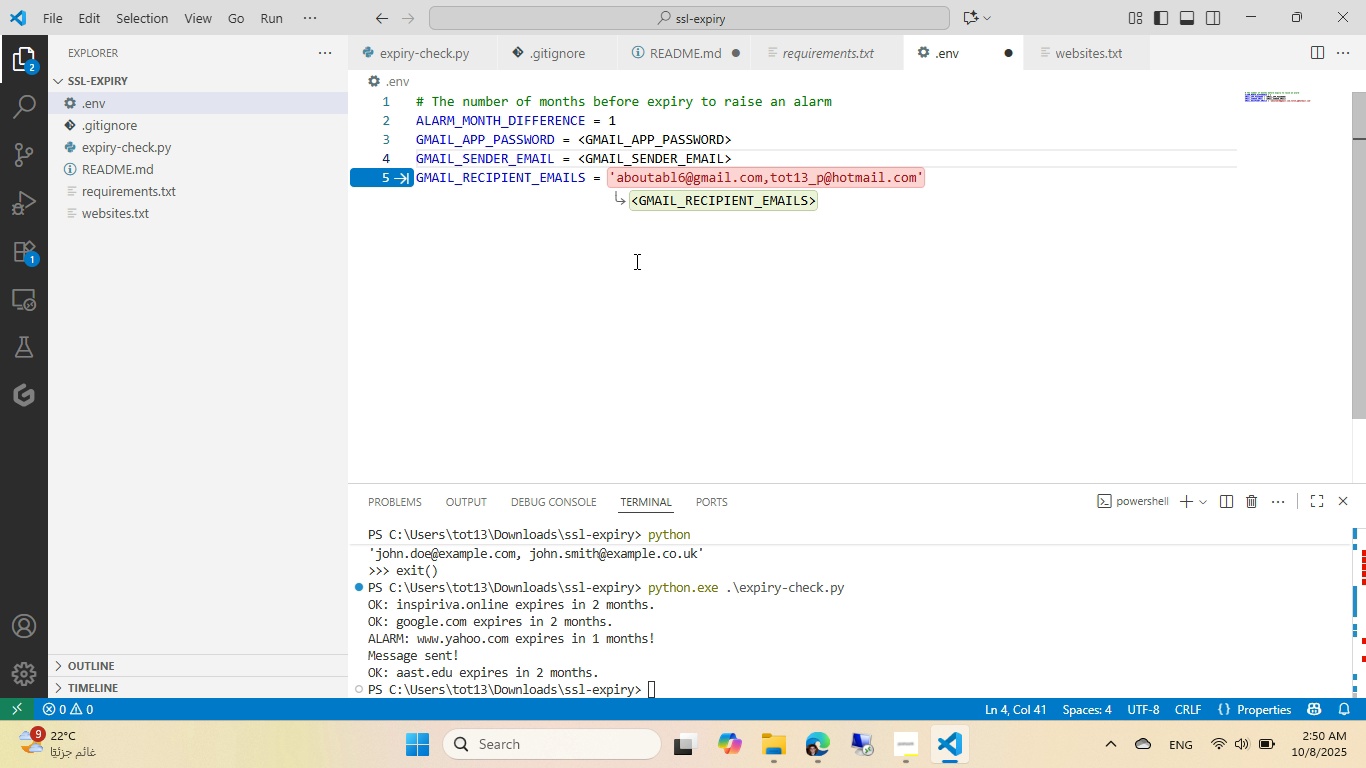 
key(Tab)